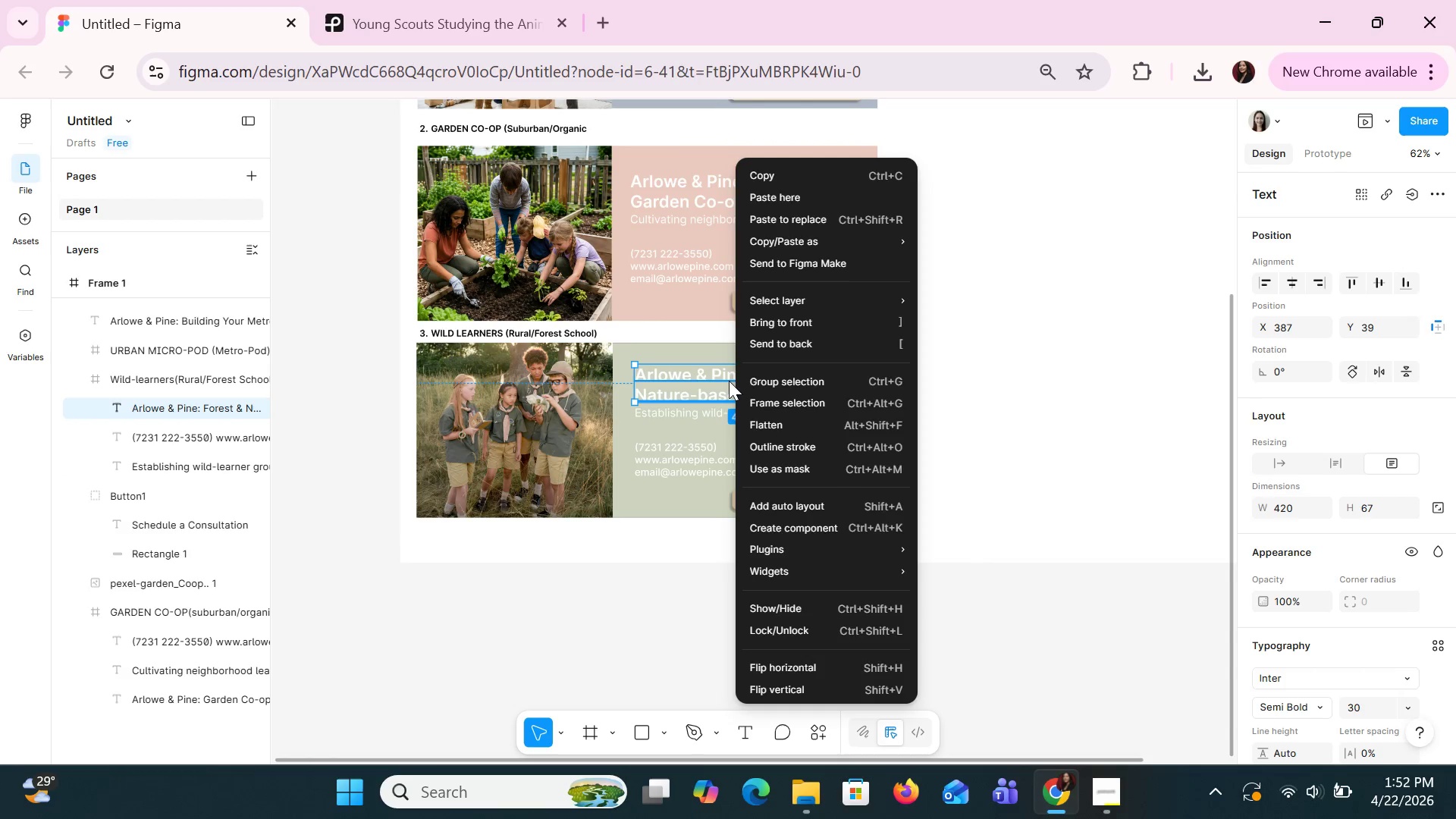 
left_click([772, 326])
 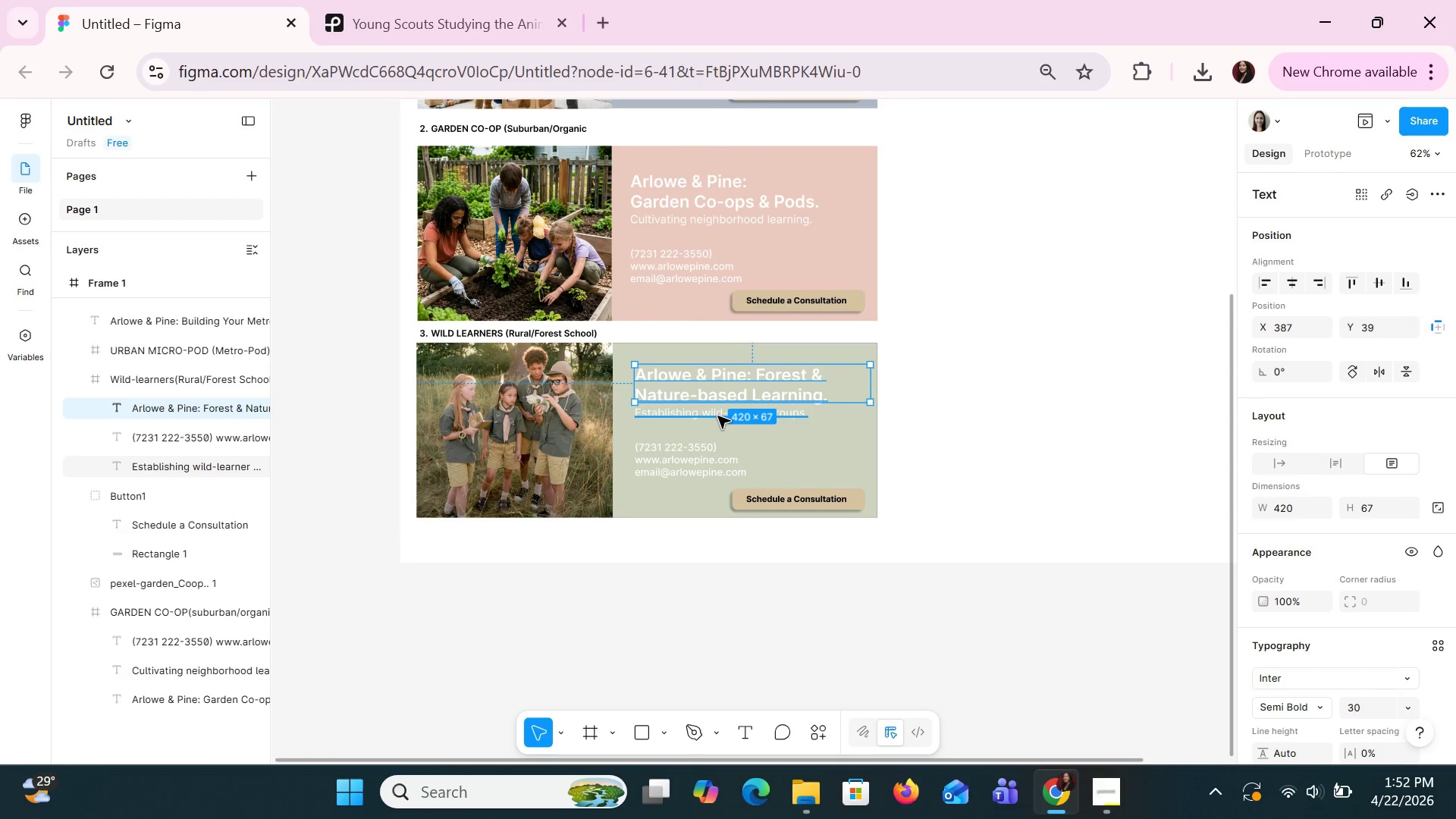 
left_click([717, 416])
 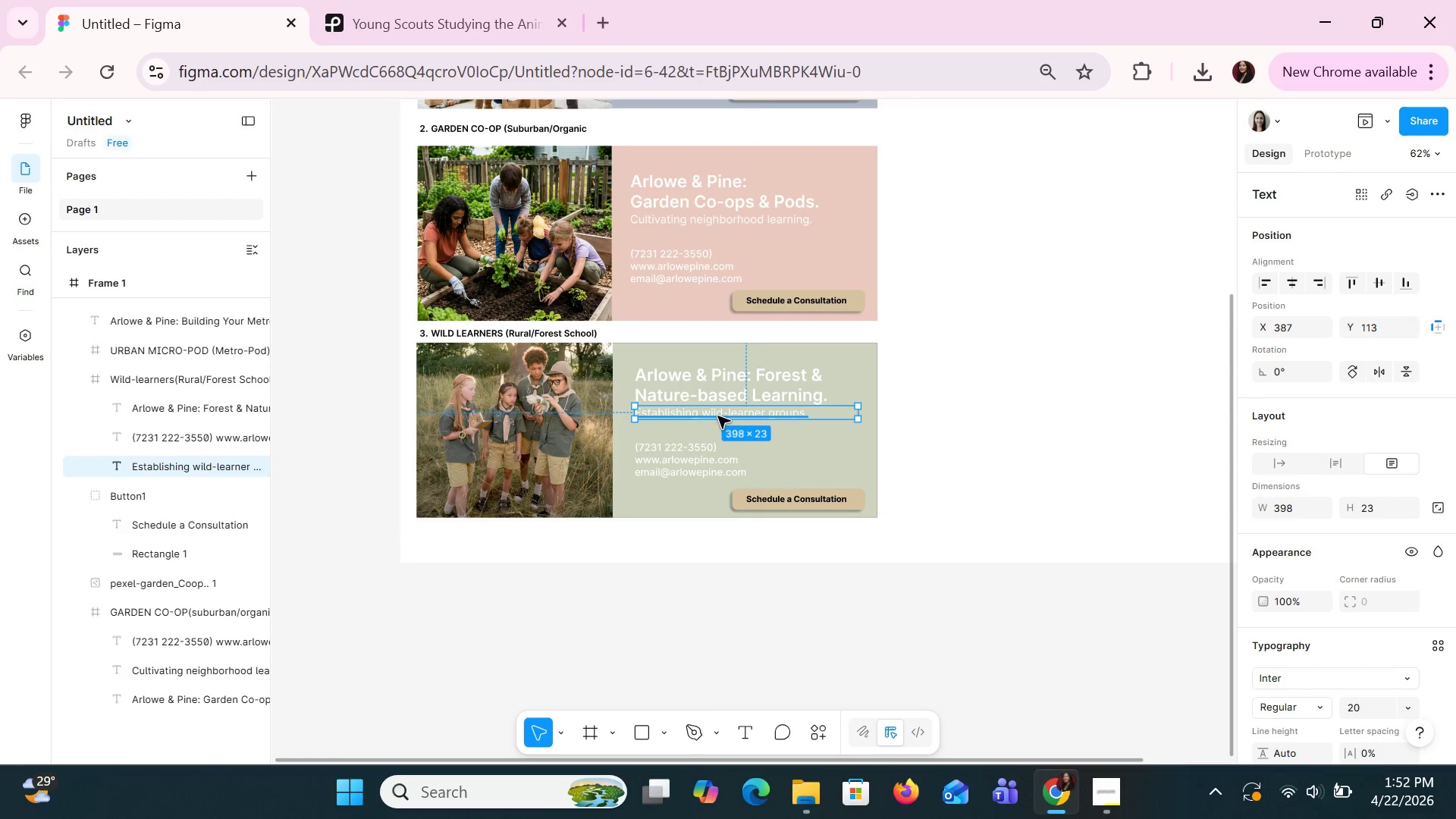 
right_click([717, 416])
 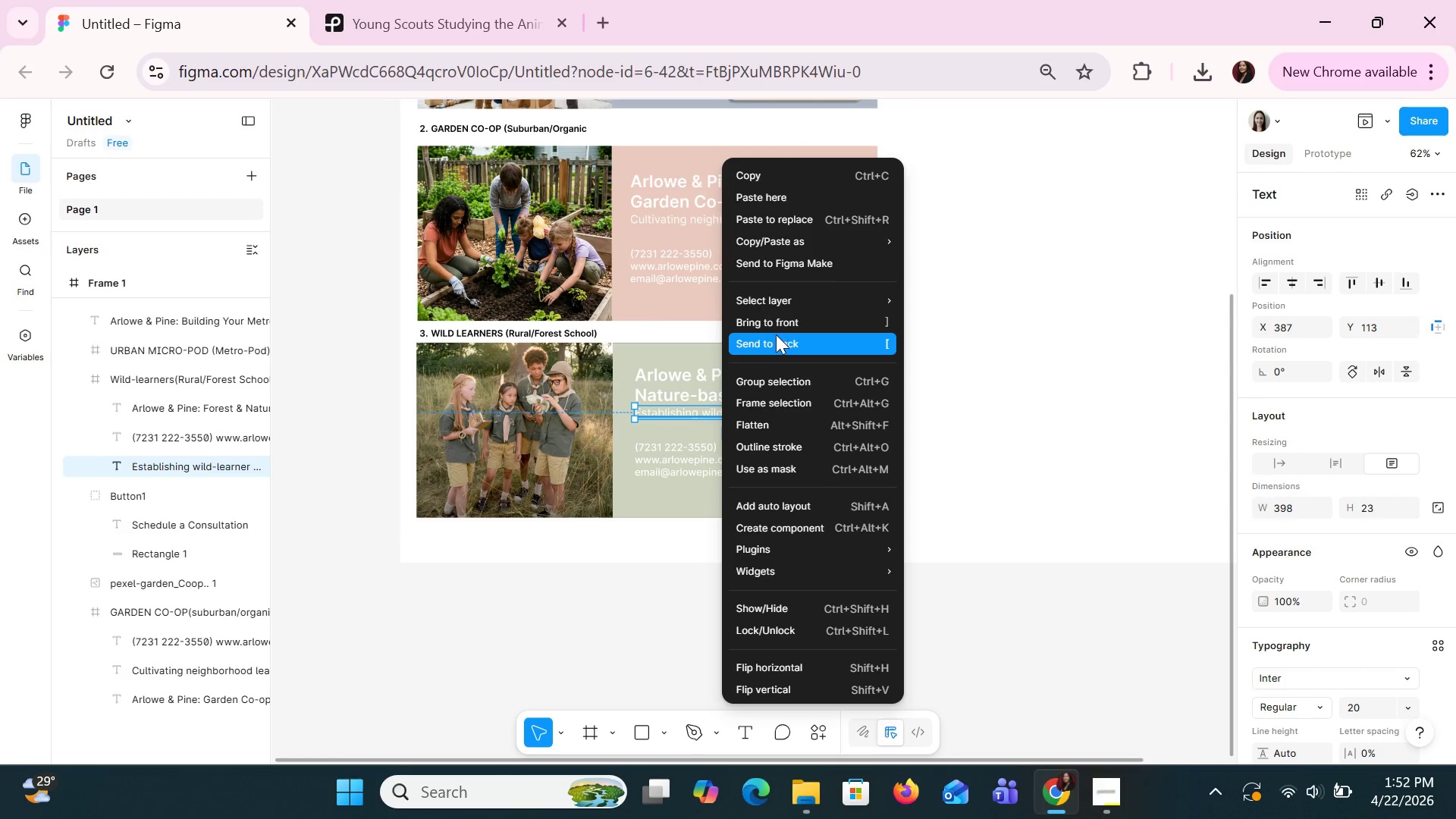 
left_click([777, 326])
 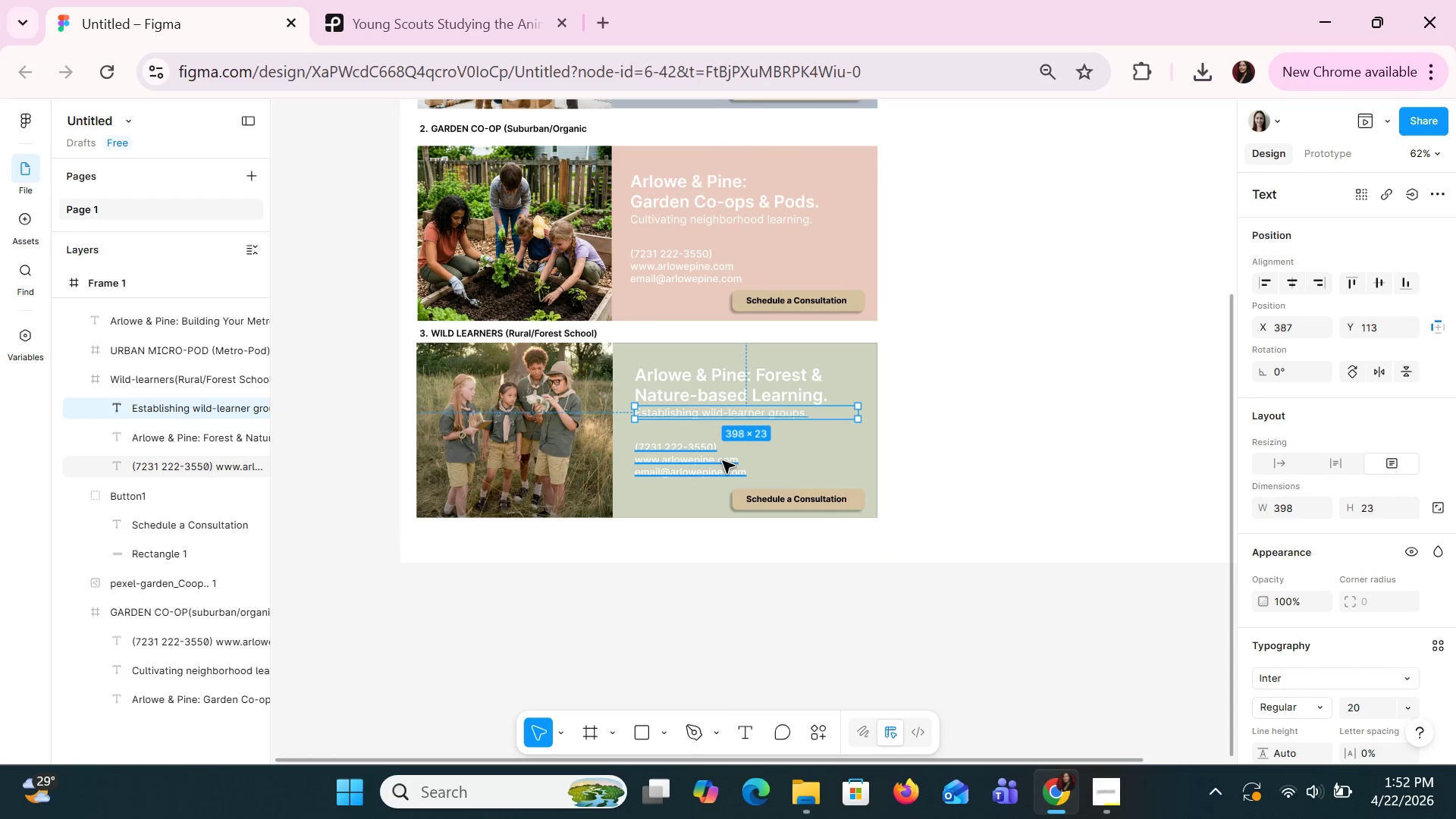 
left_click([720, 460])
 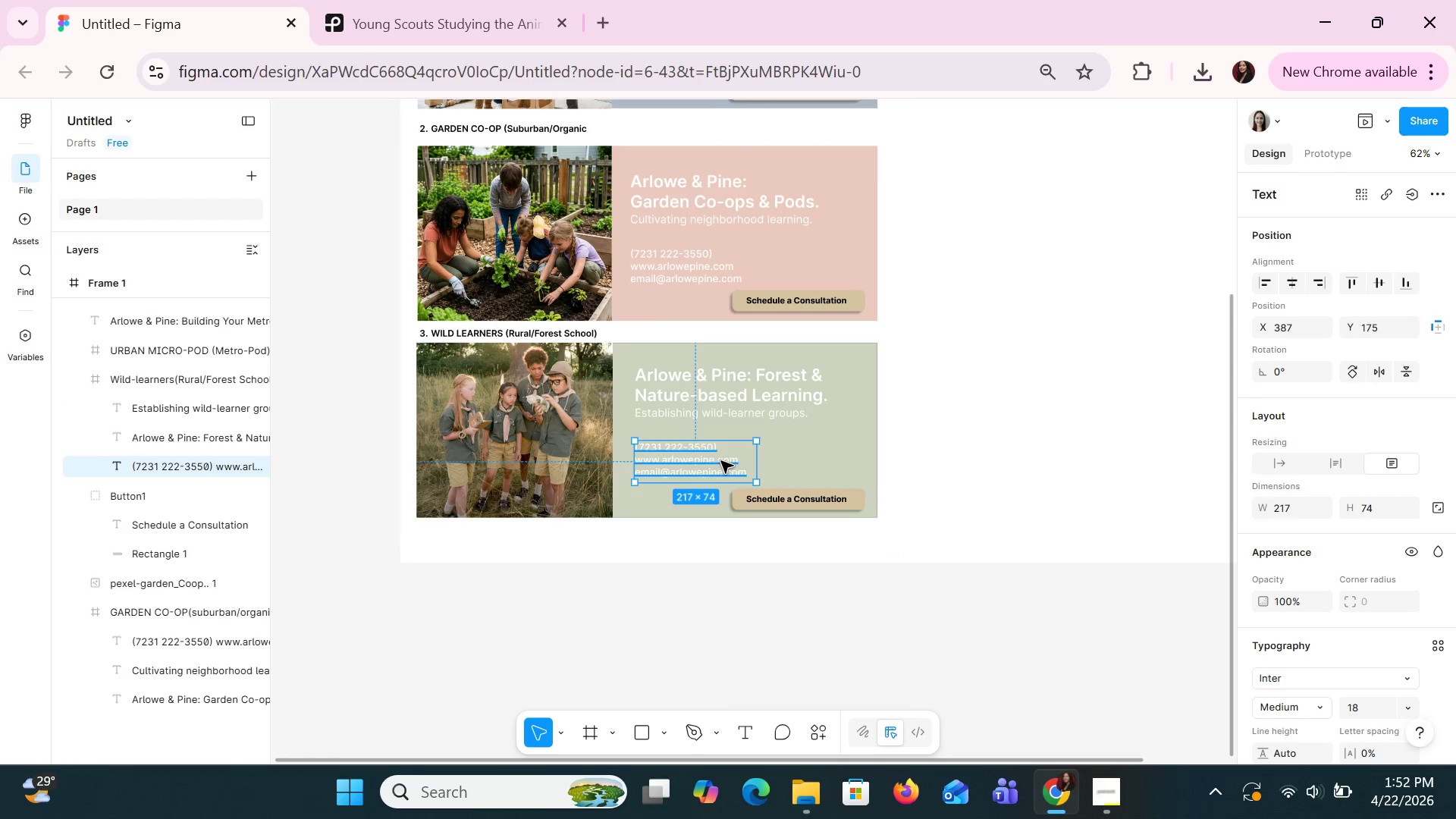 
right_click([720, 460])
 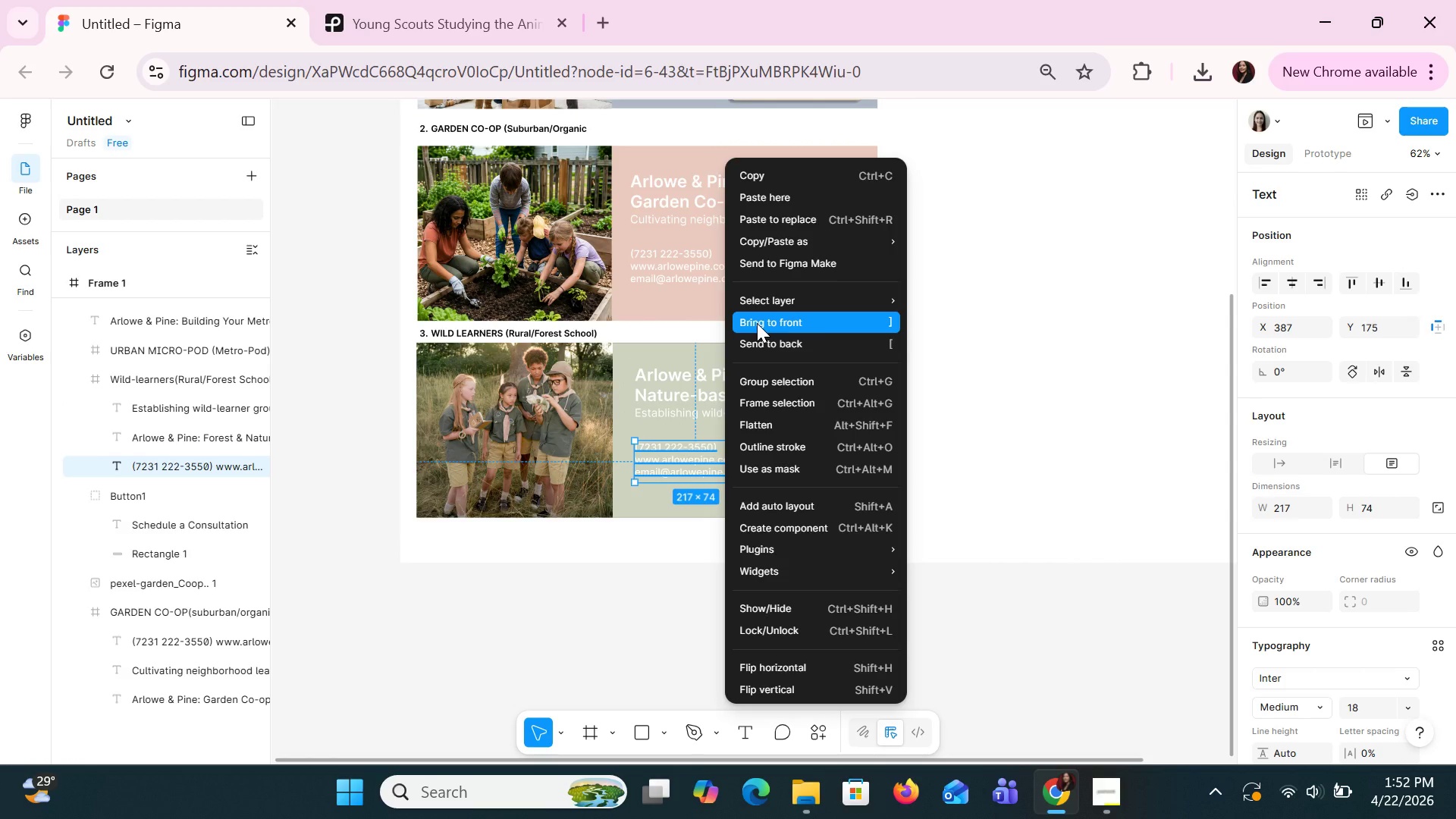 
left_click([757, 323])
 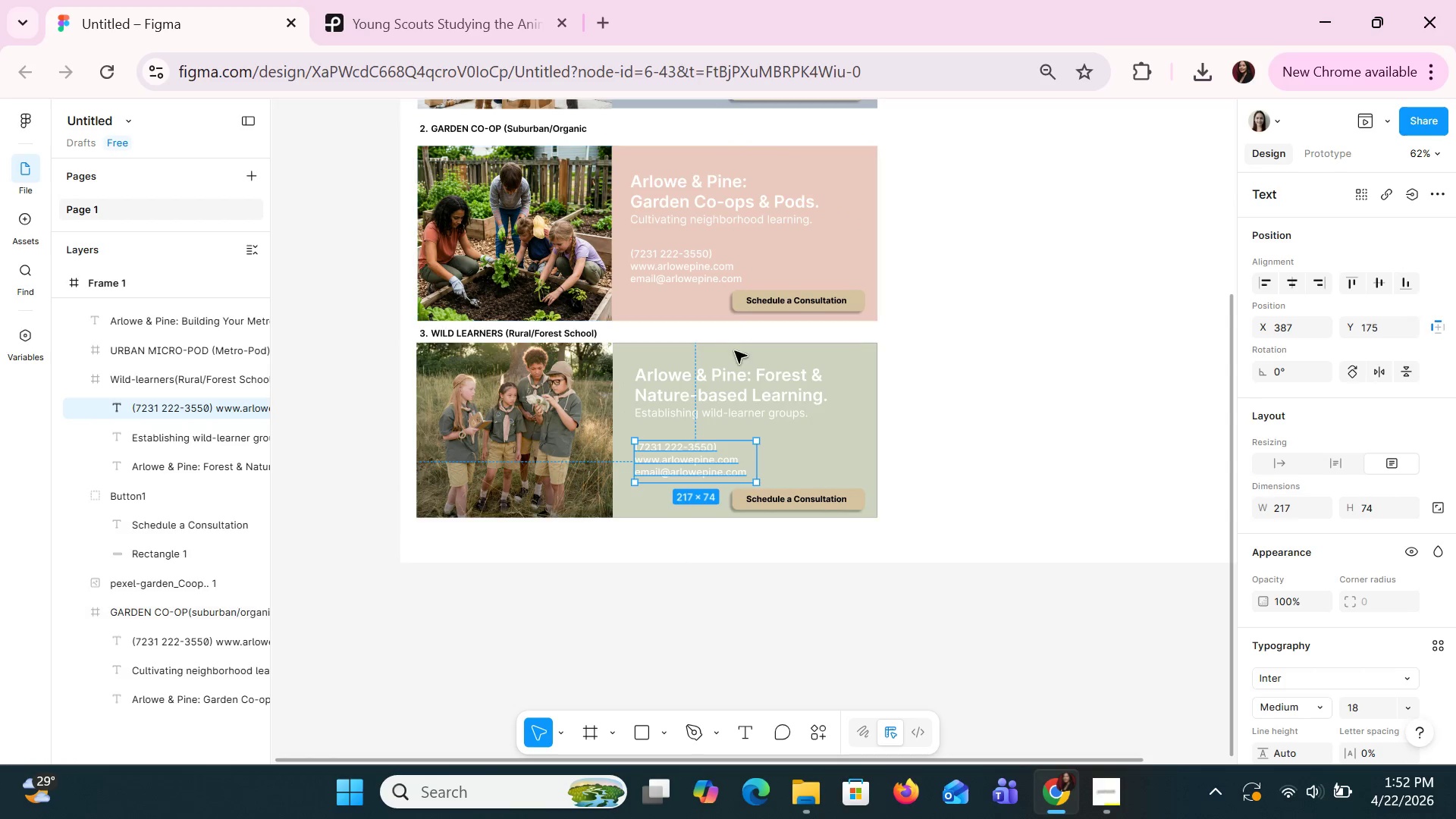 
left_click([757, 323])
 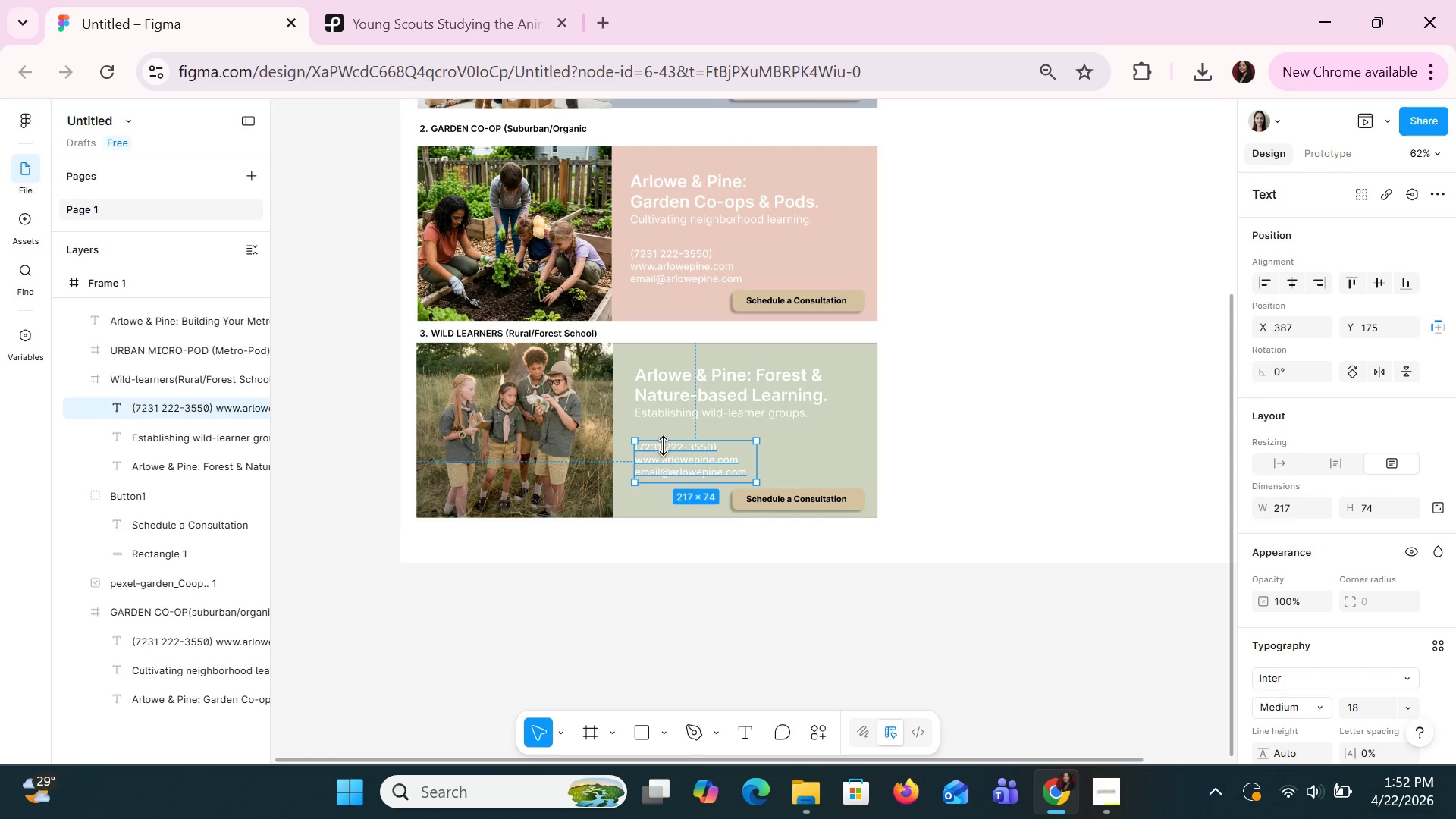 
right_click([671, 463])
 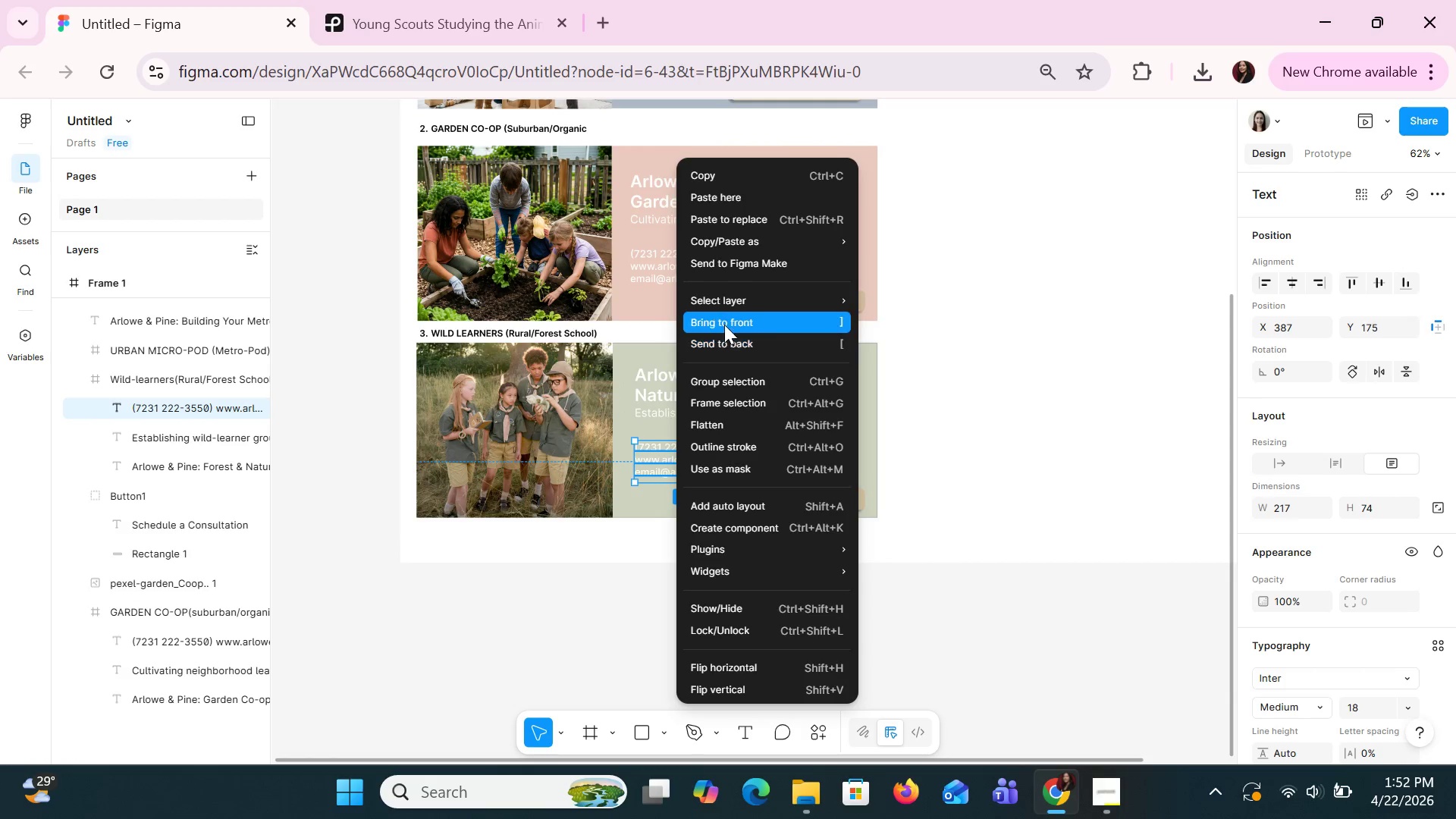 
left_click([724, 325])
 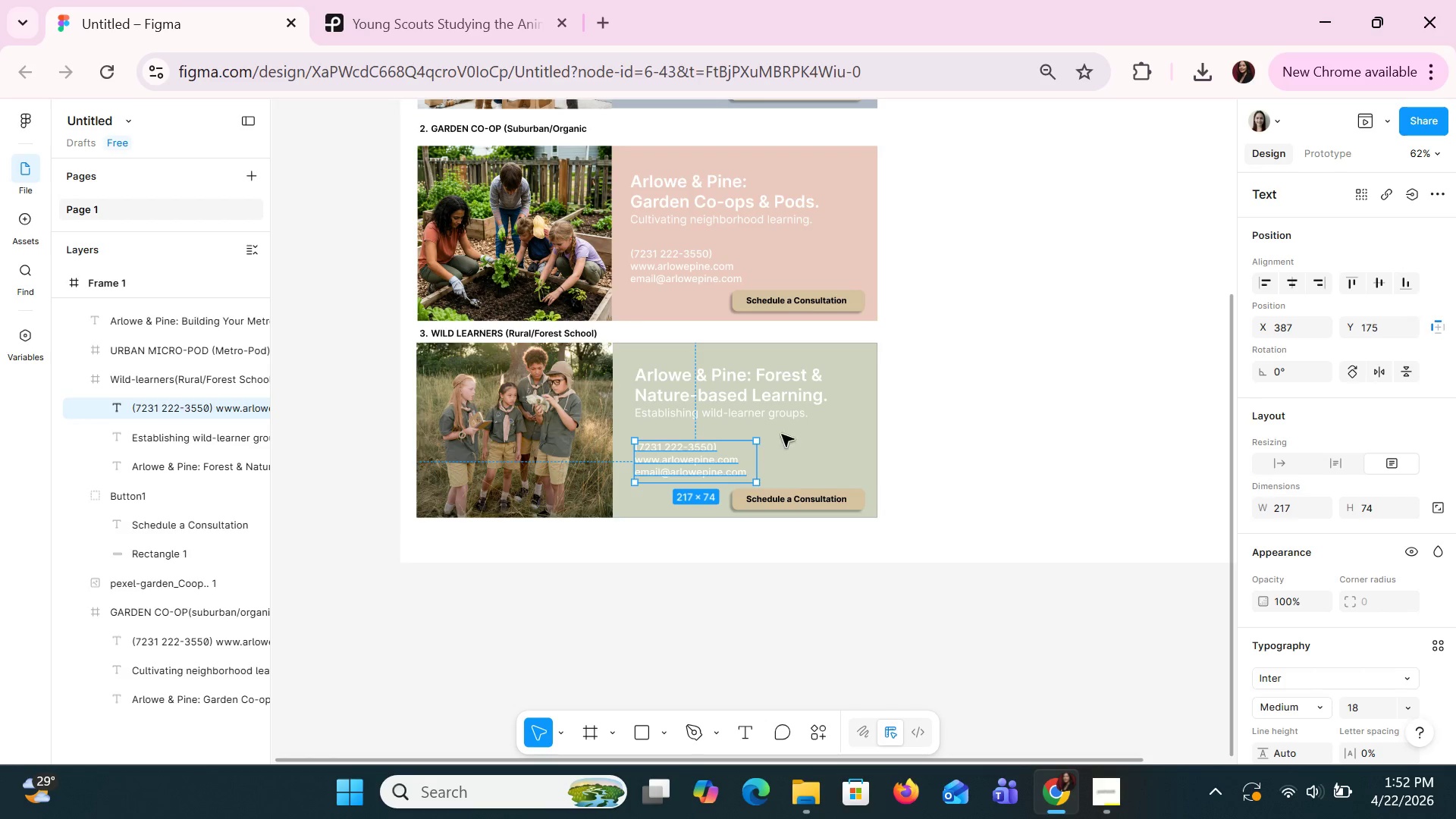 
left_click([998, 454])
 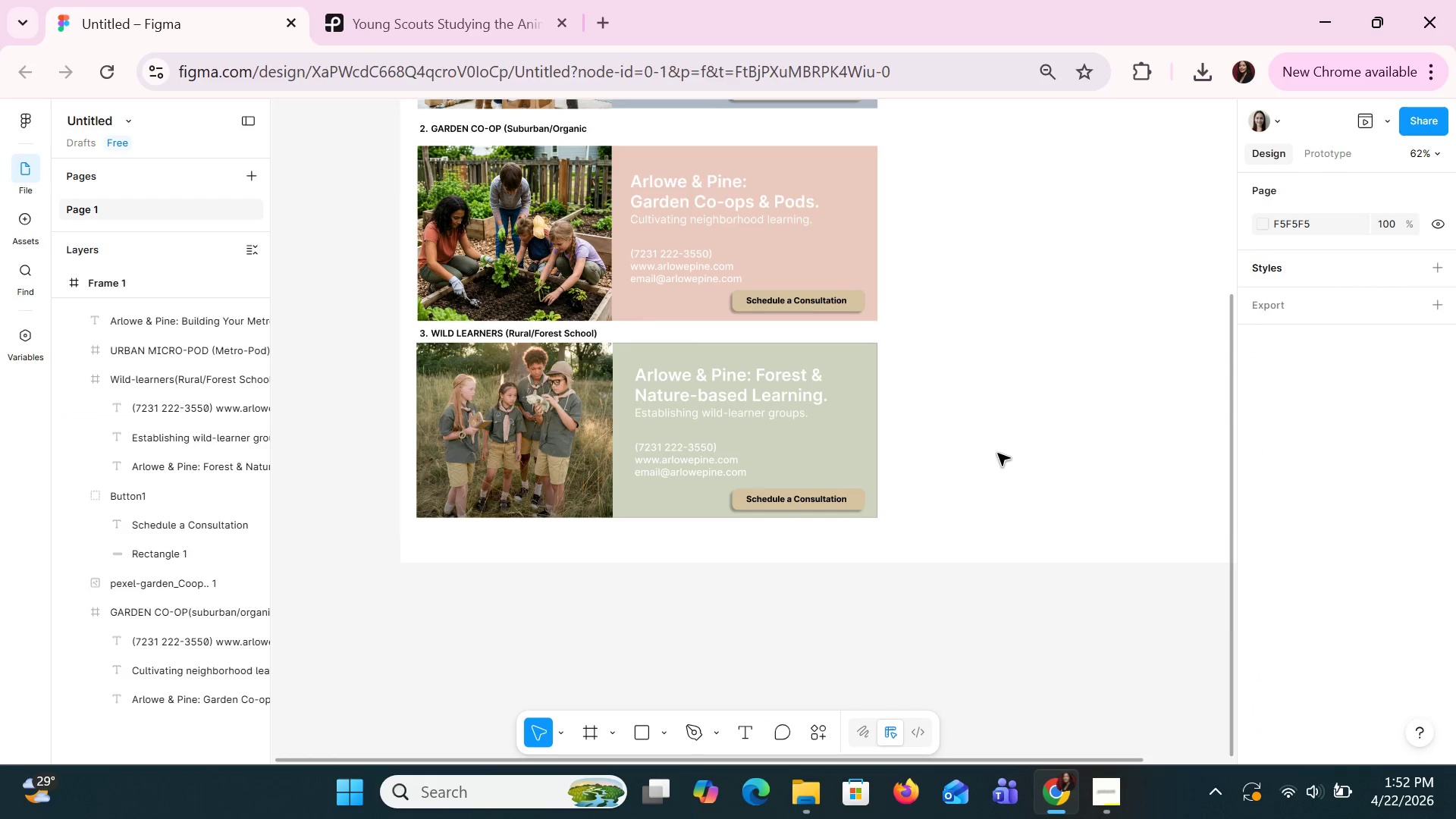 
hold_key(key=ControlLeft, duration=1.42)
 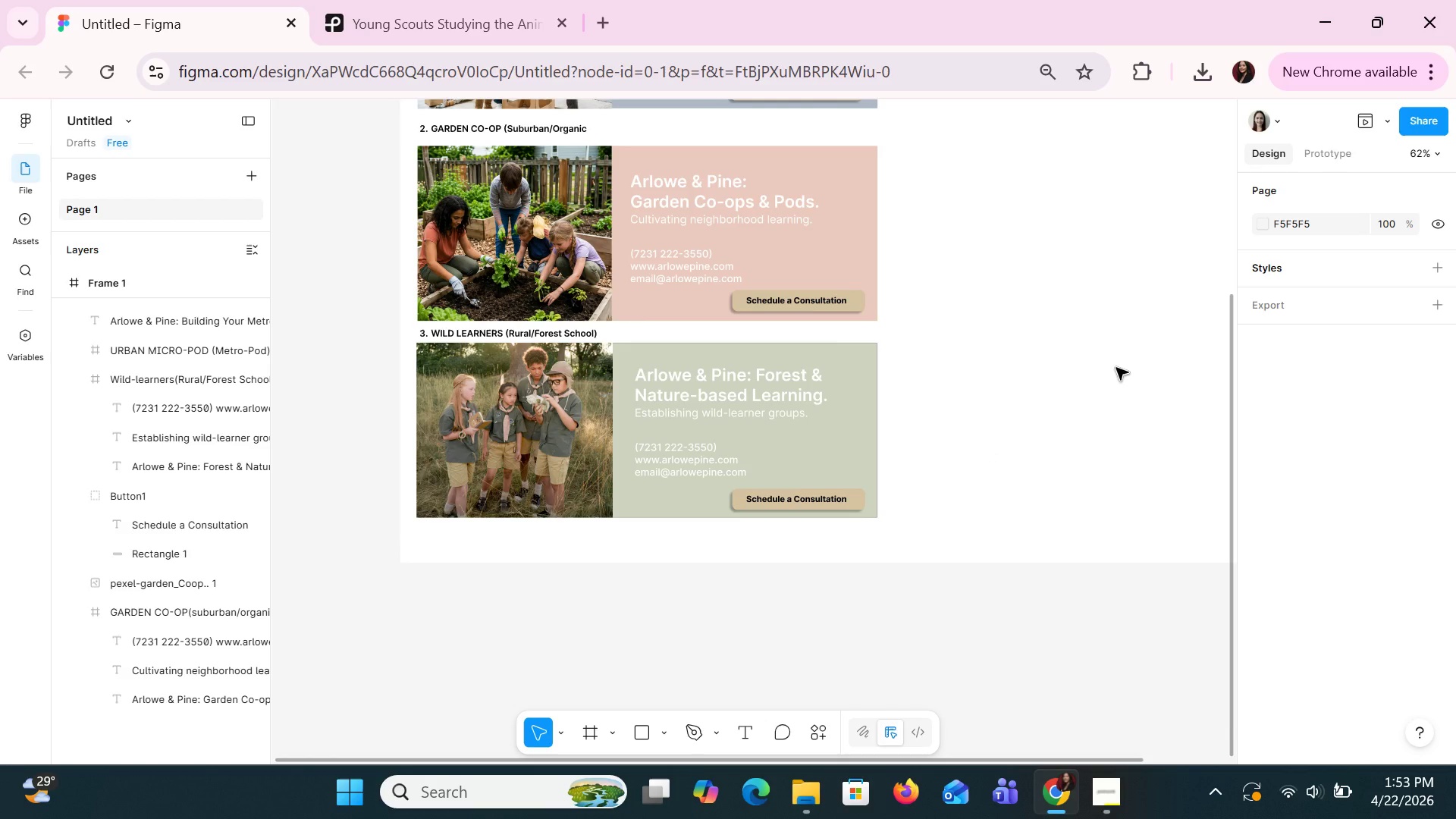 
wait(20.55)
 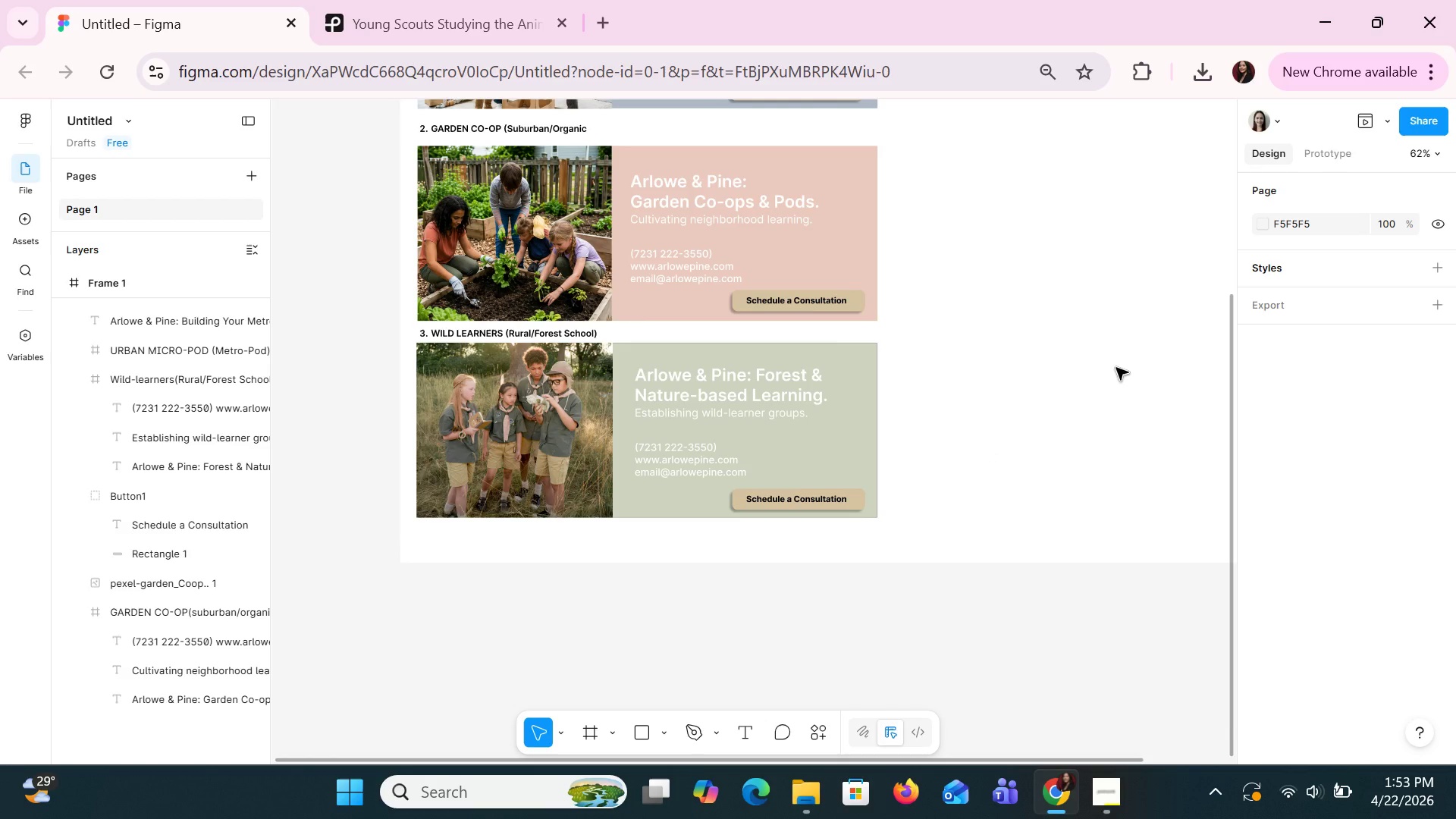 
left_click([1009, 363])
 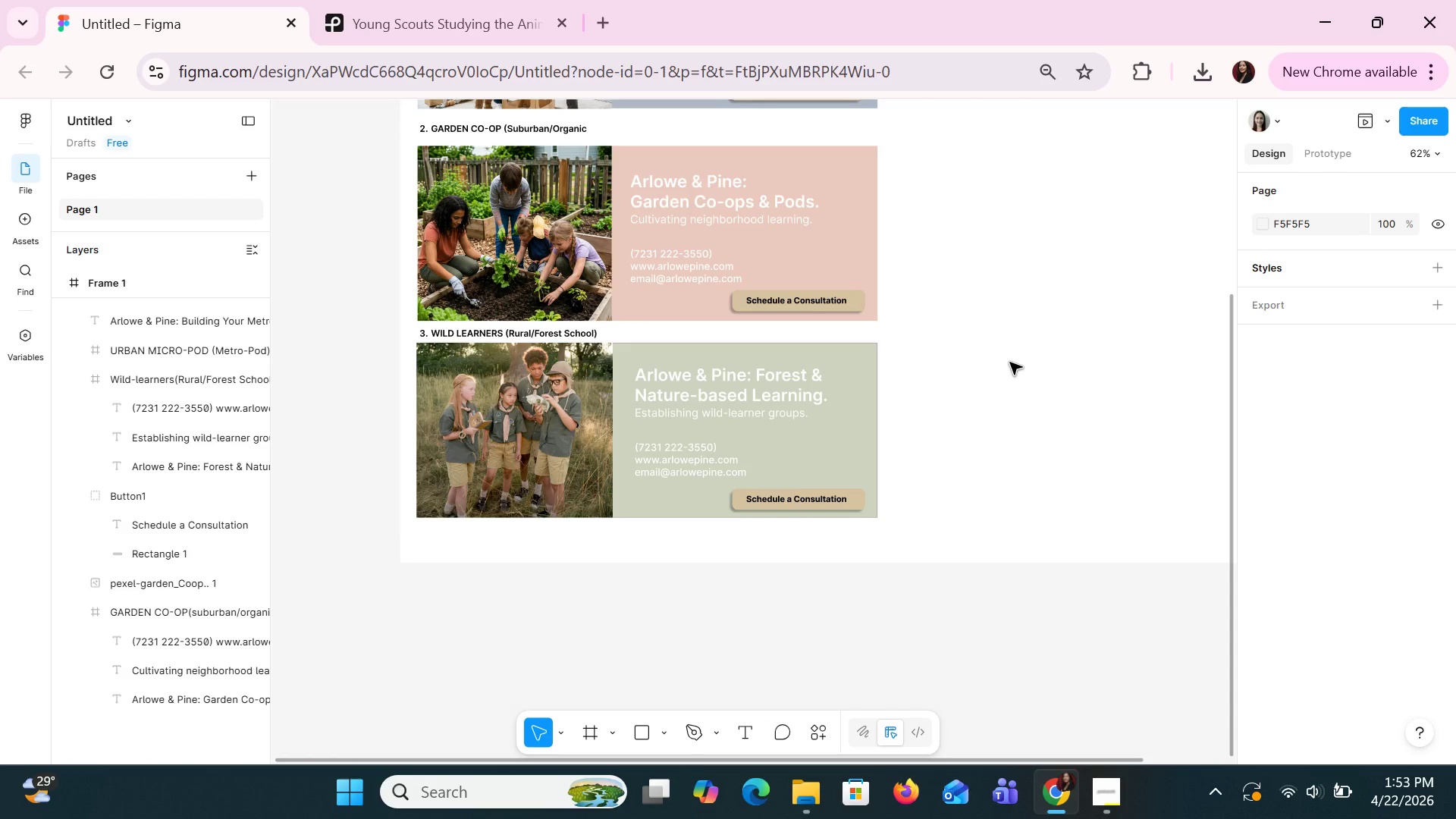 
scroll: coordinate [996, 378], scroll_direction: up, amount: 2.0
 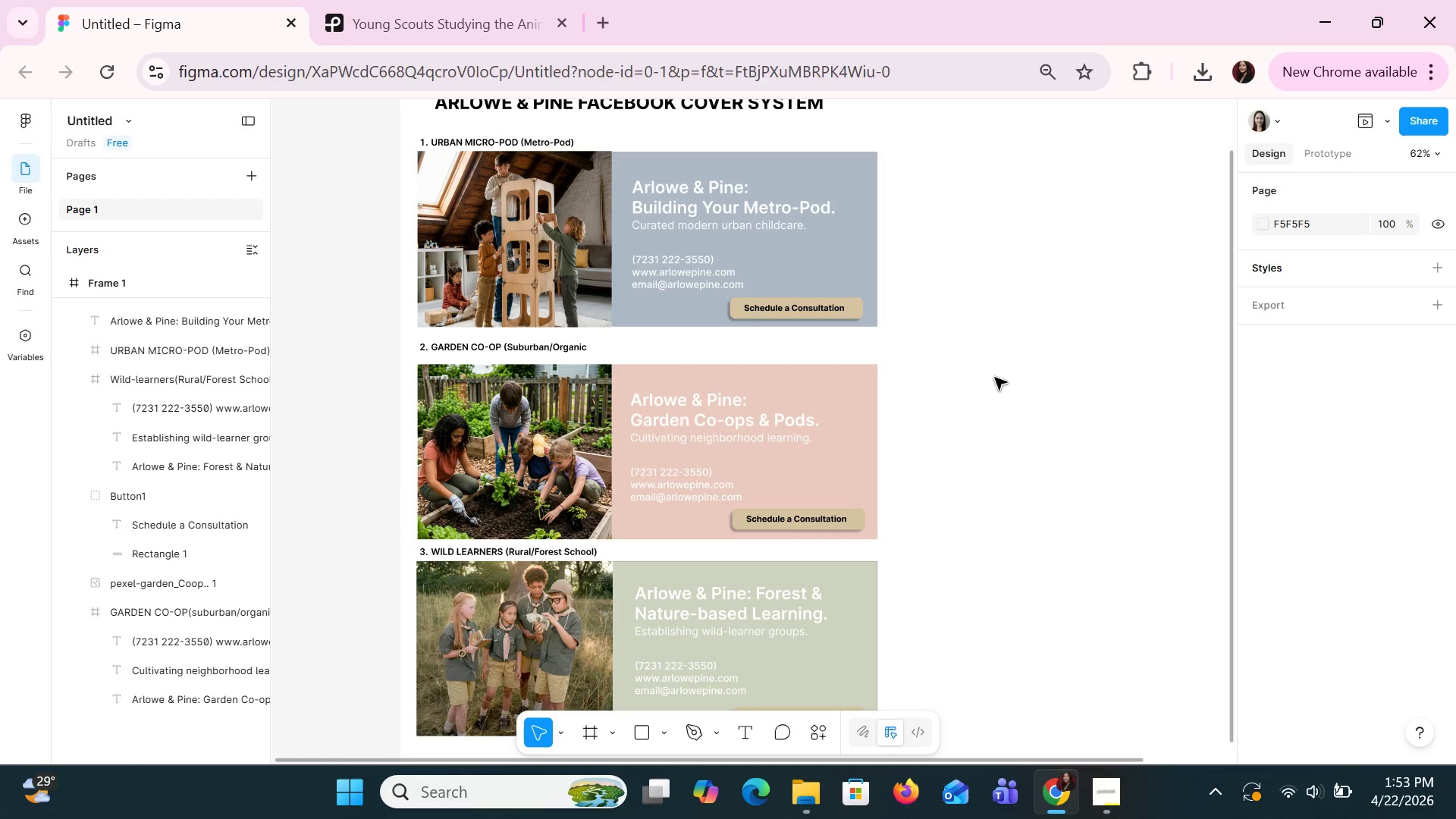 
hold_key(key=ControlLeft, duration=0.58)
 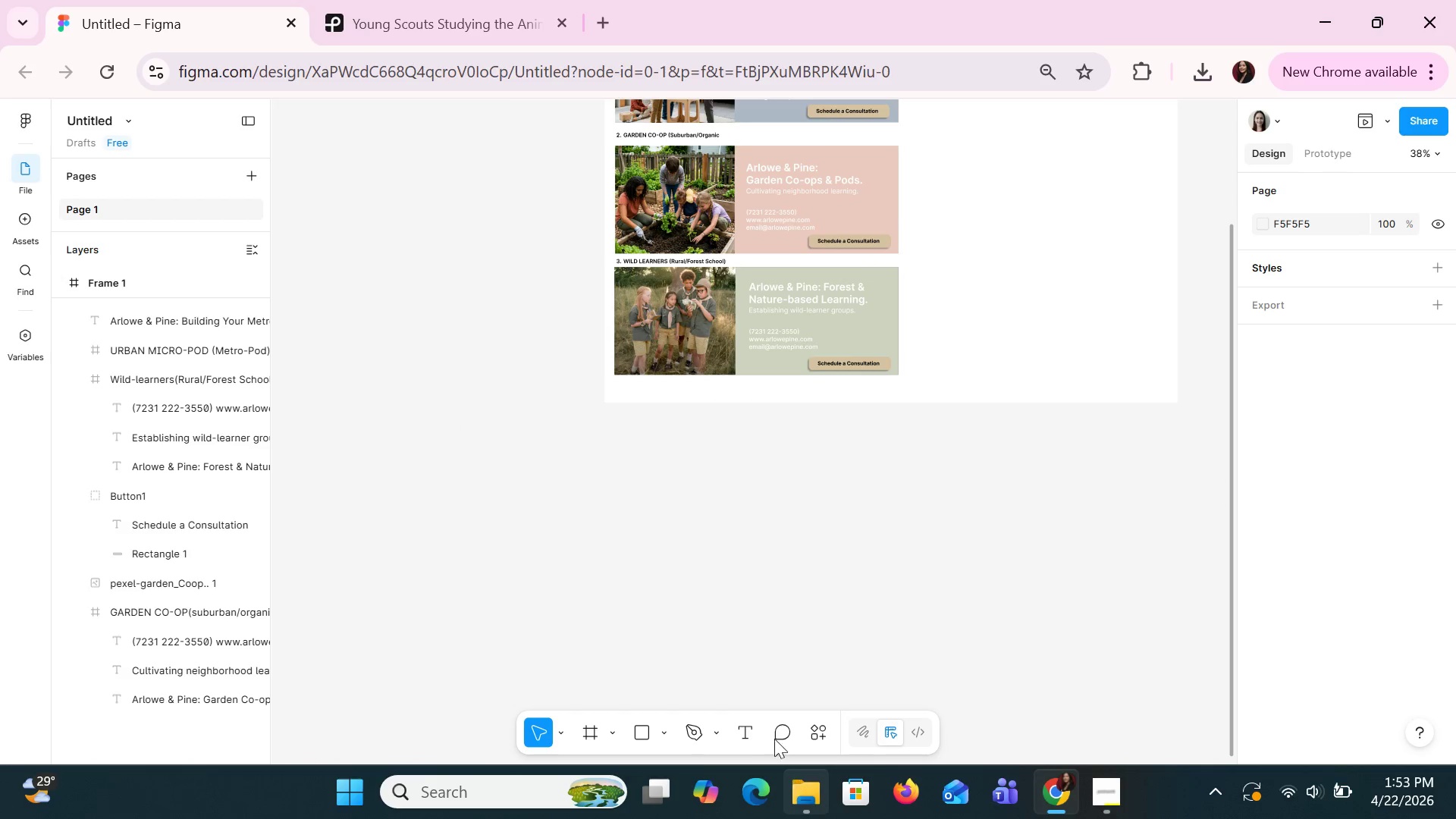 
scroll: coordinate [946, 315], scroll_direction: down, amount: 3.0
 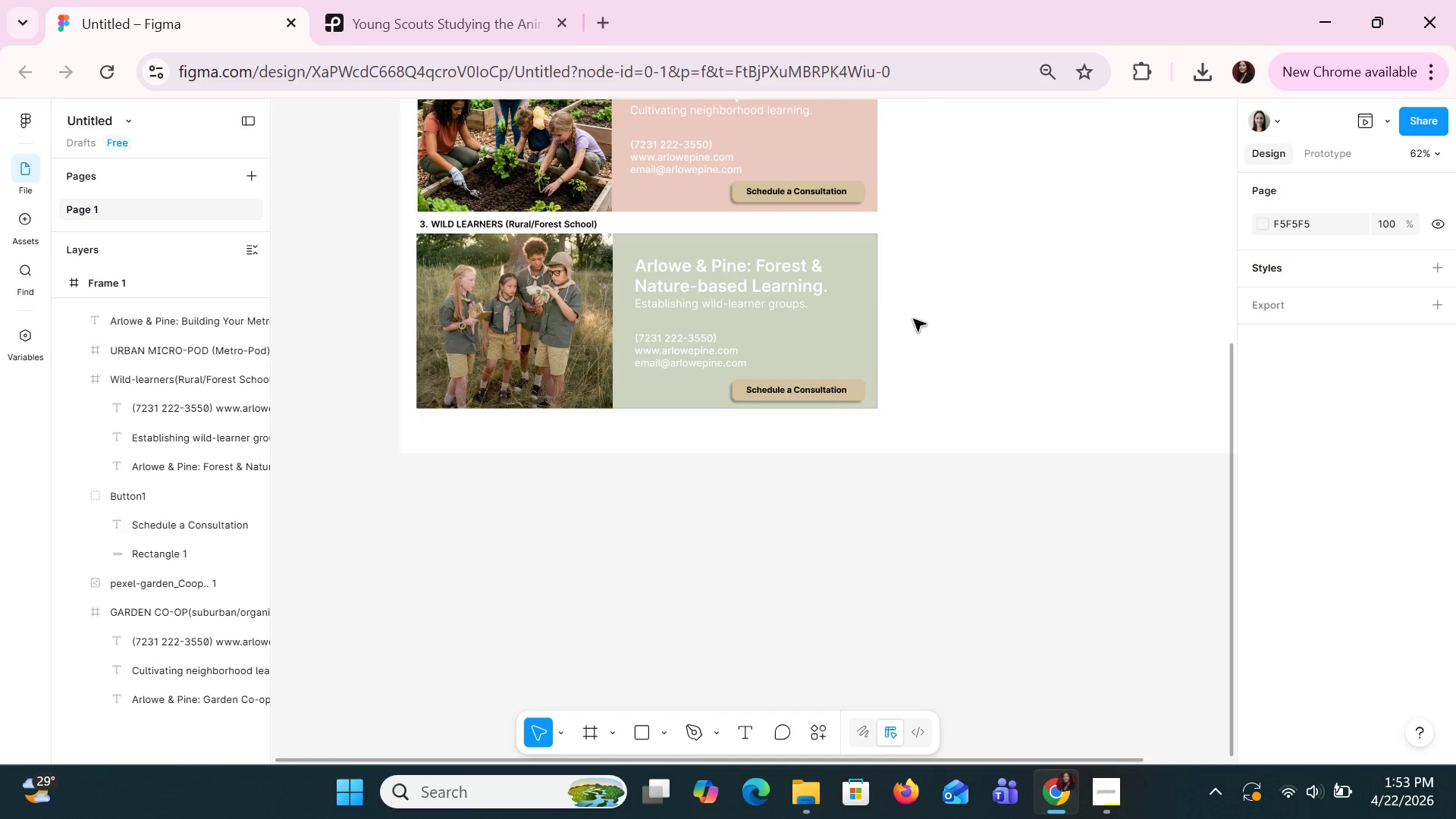 
hold_key(key=ControlLeft, duration=5.19)
 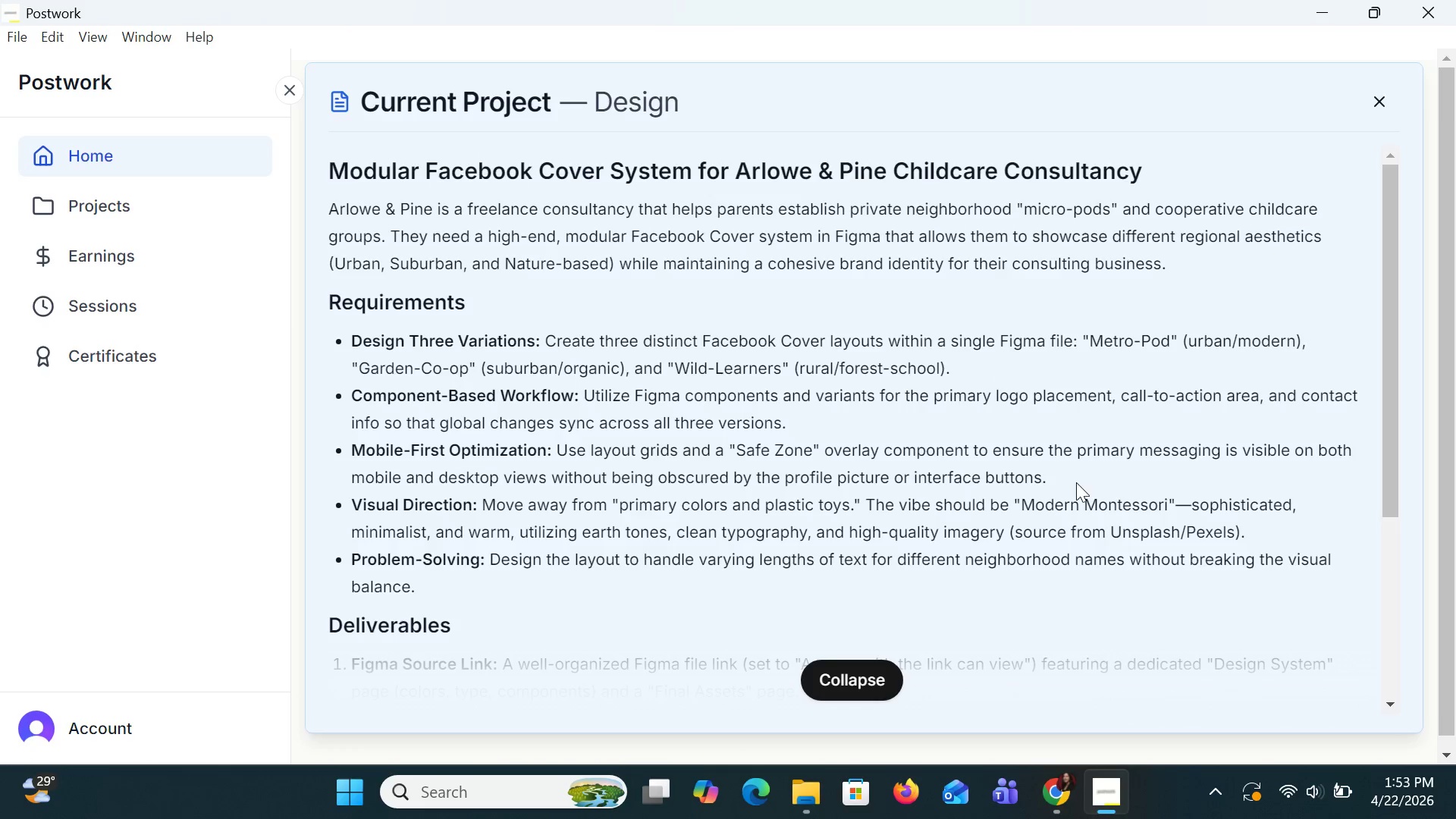 
scroll: coordinate [933, 321], scroll_direction: down, amount: 2.0